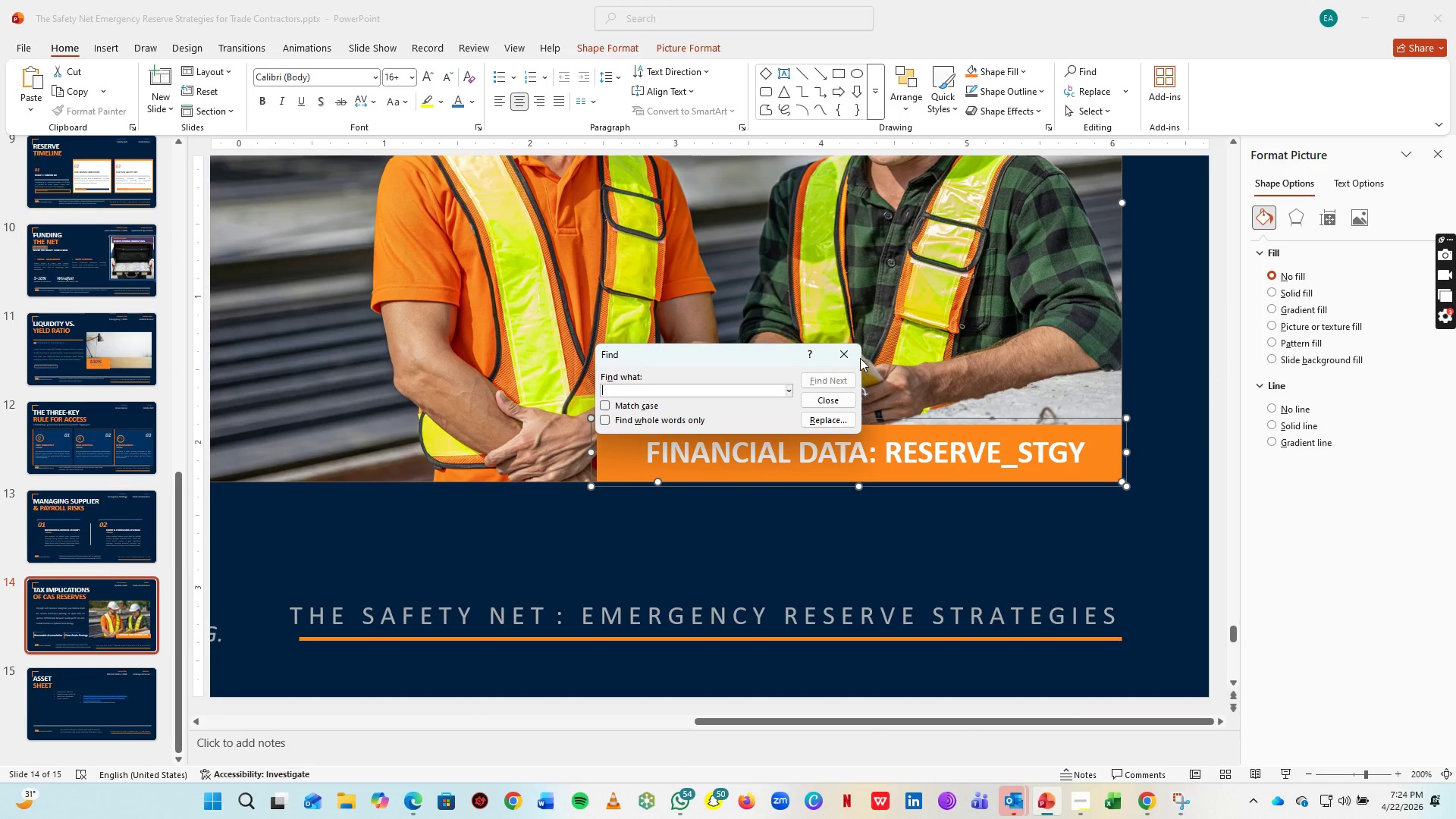 
left_click([845, 356])
 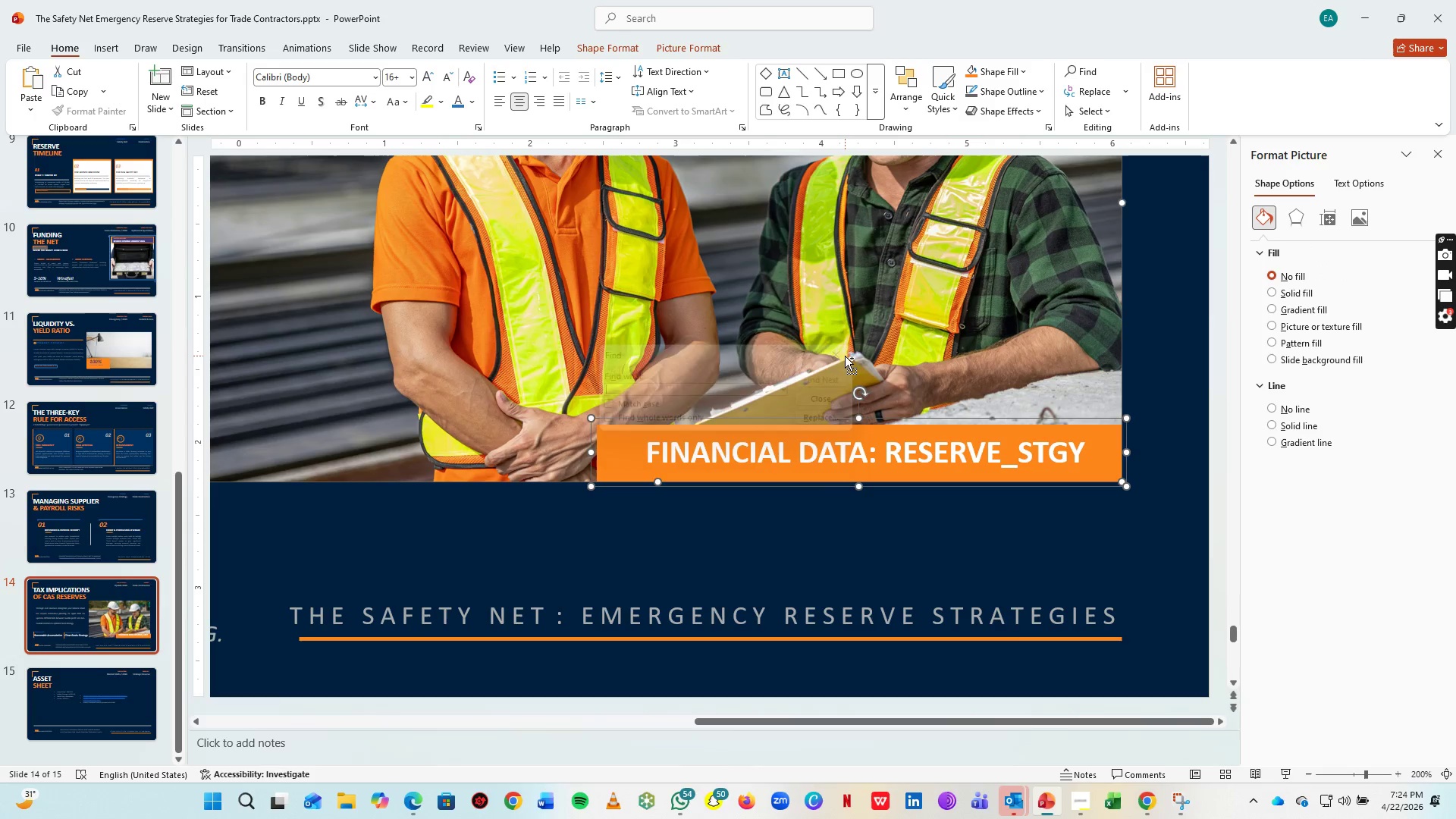 
hold_key(key=ControlLeft, duration=1.53)
 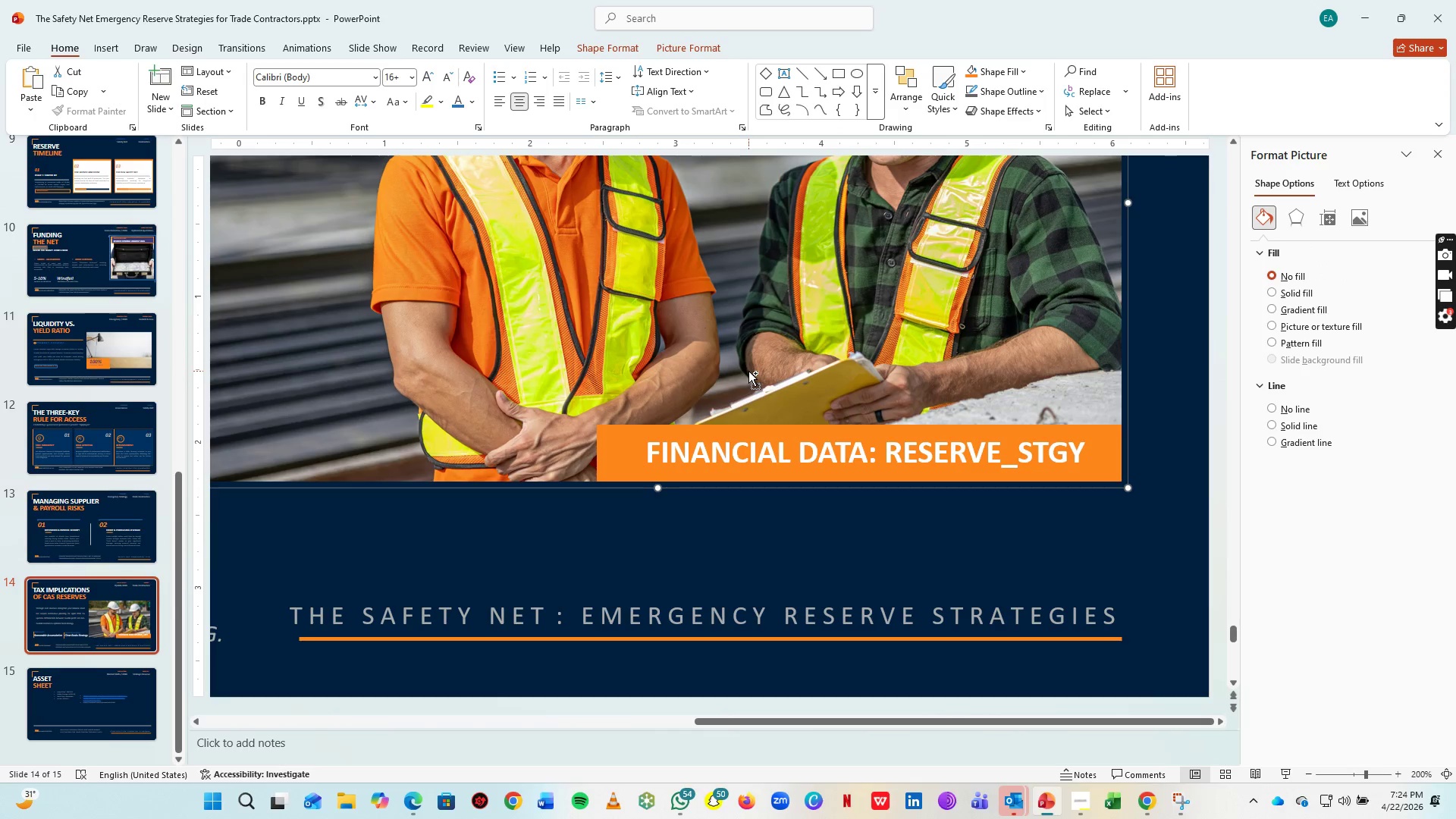 
key(Control+G)
 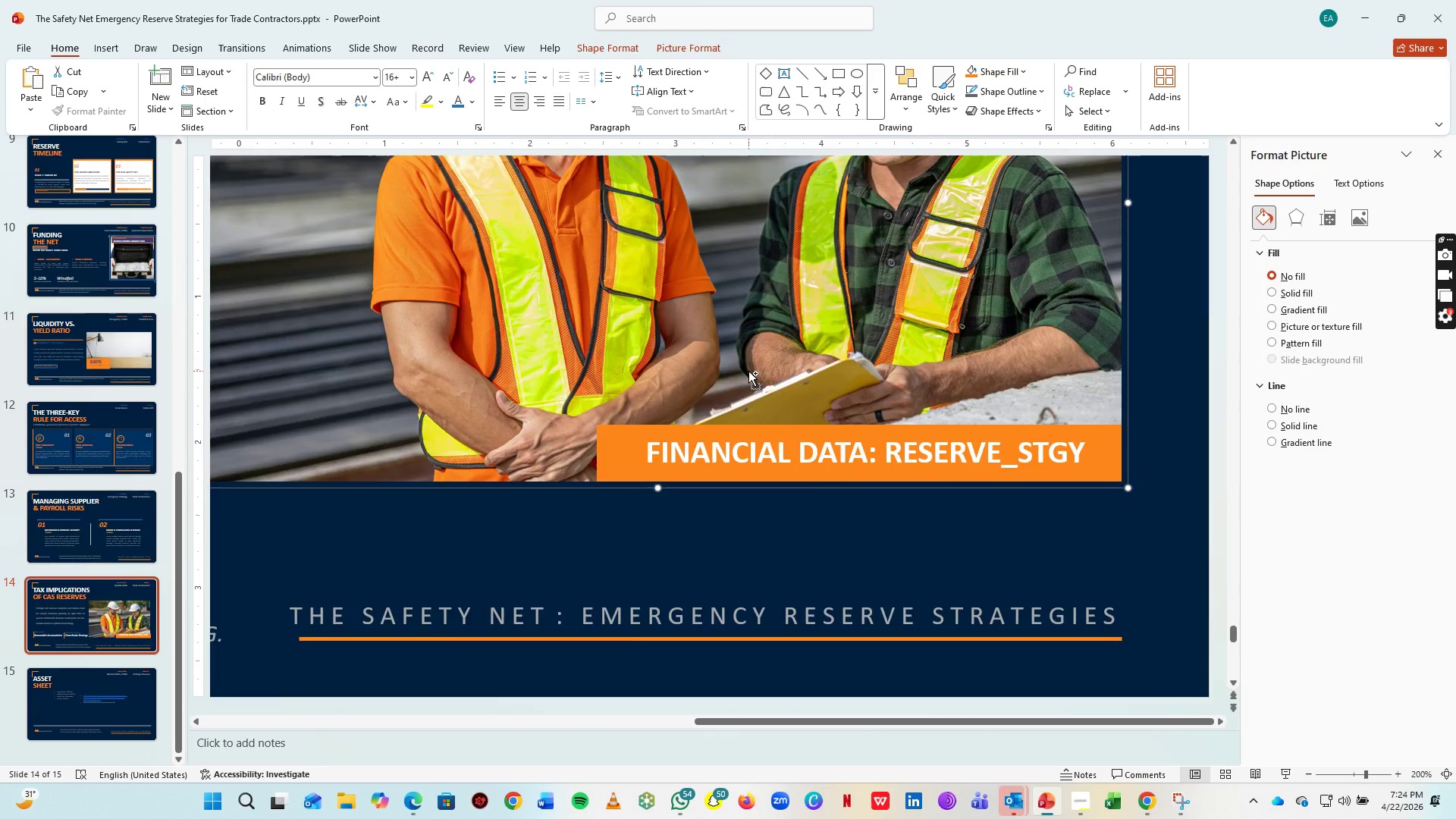 
scroll: coordinate [738, 394], scroll_direction: down, amount: 5.0
 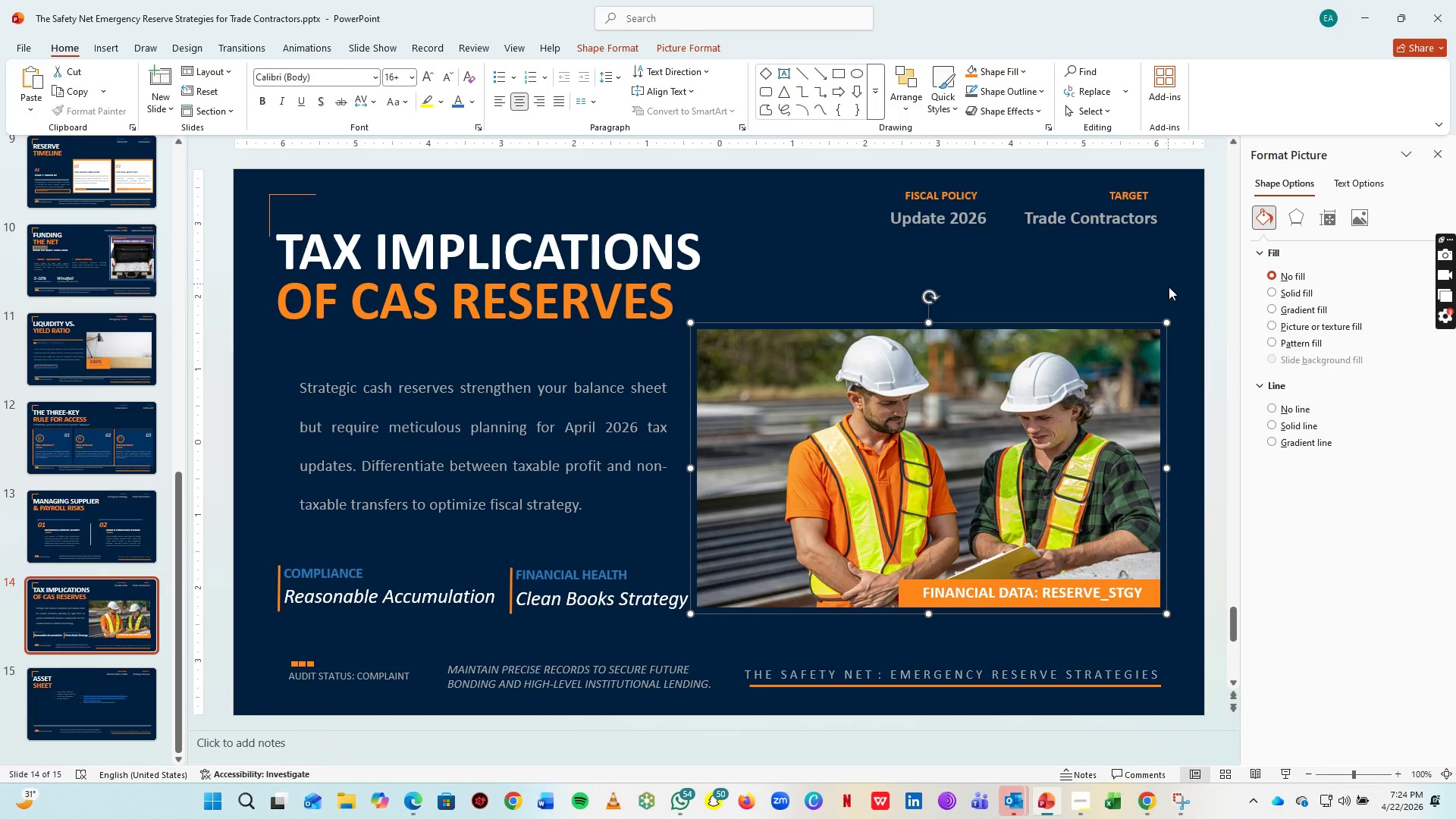 
left_click([1169, 287])
 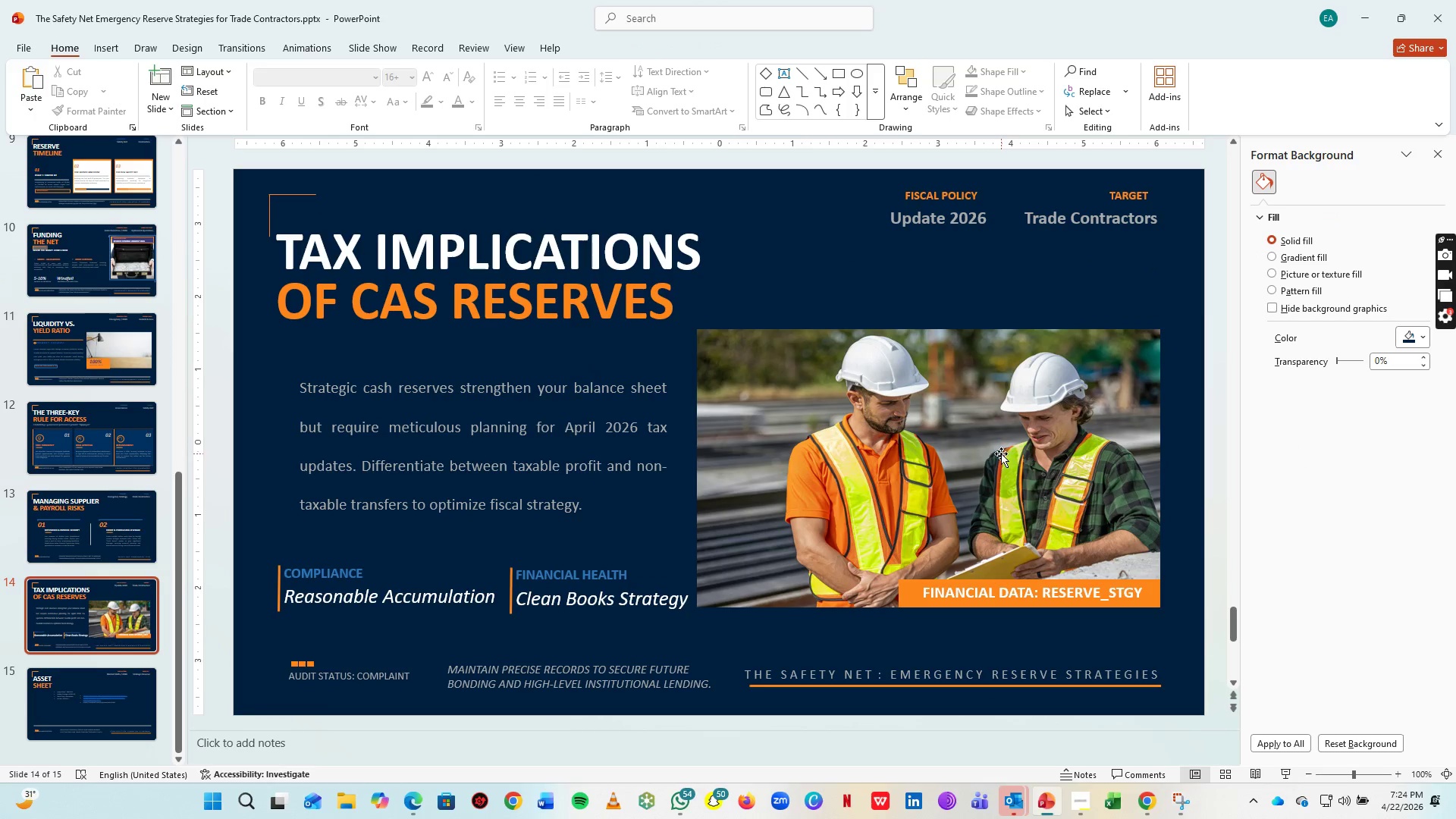 
left_click_drag(start_coordinate=[1001, 453], to_coordinate=[1008, 453])
 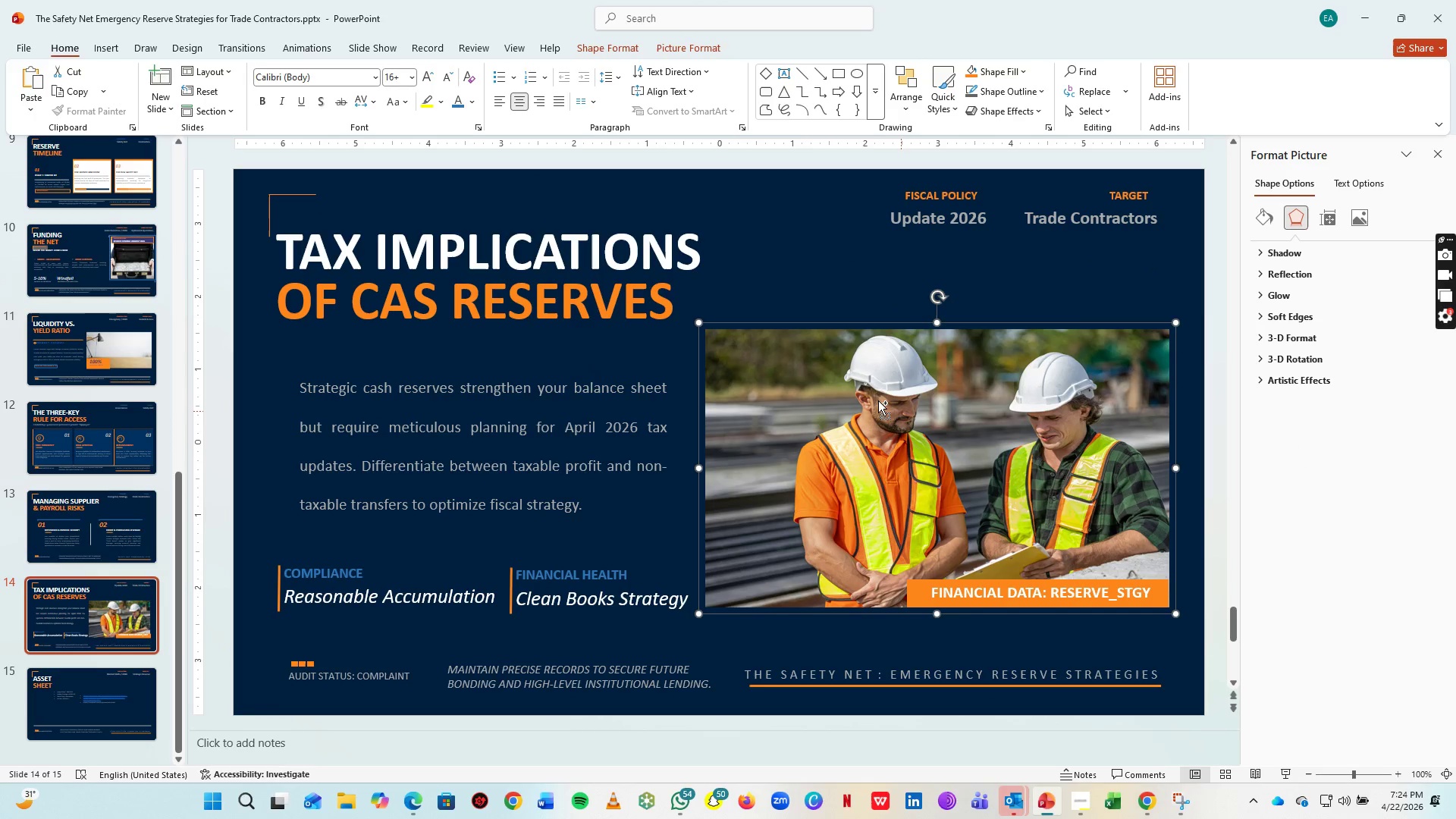 
key(Control+S)
 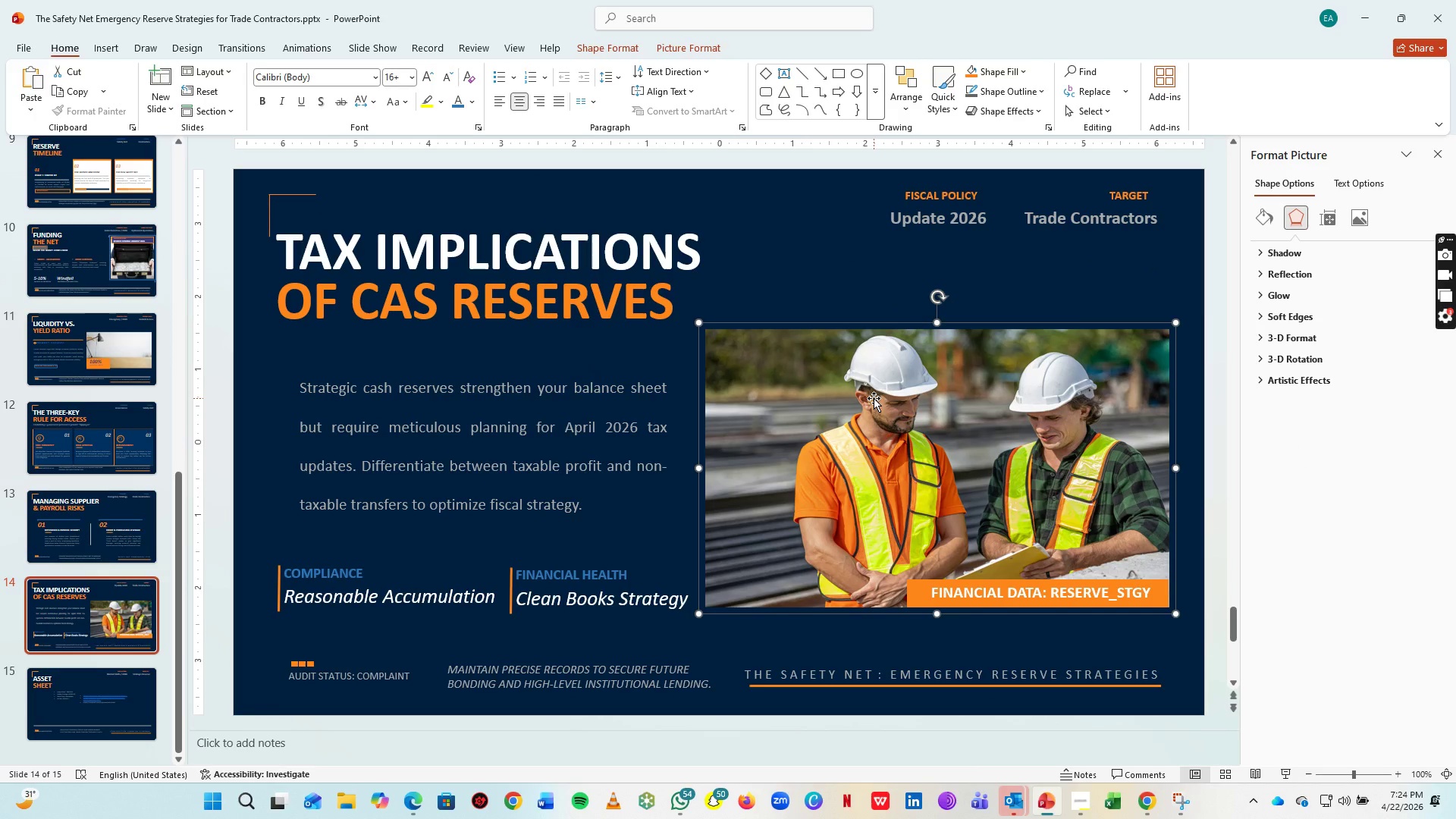 
wait(5.81)
 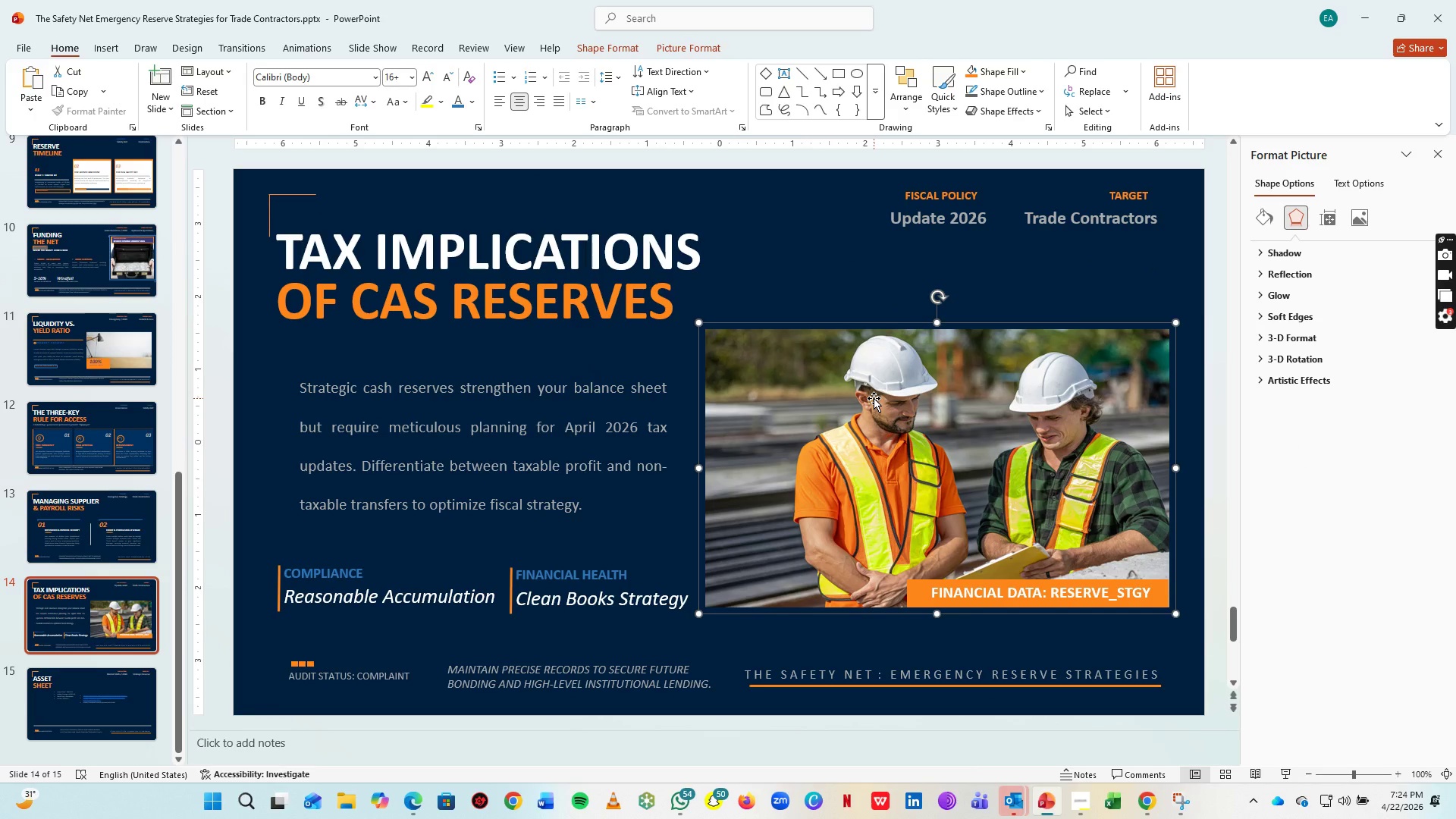 
left_click([908, 668])
 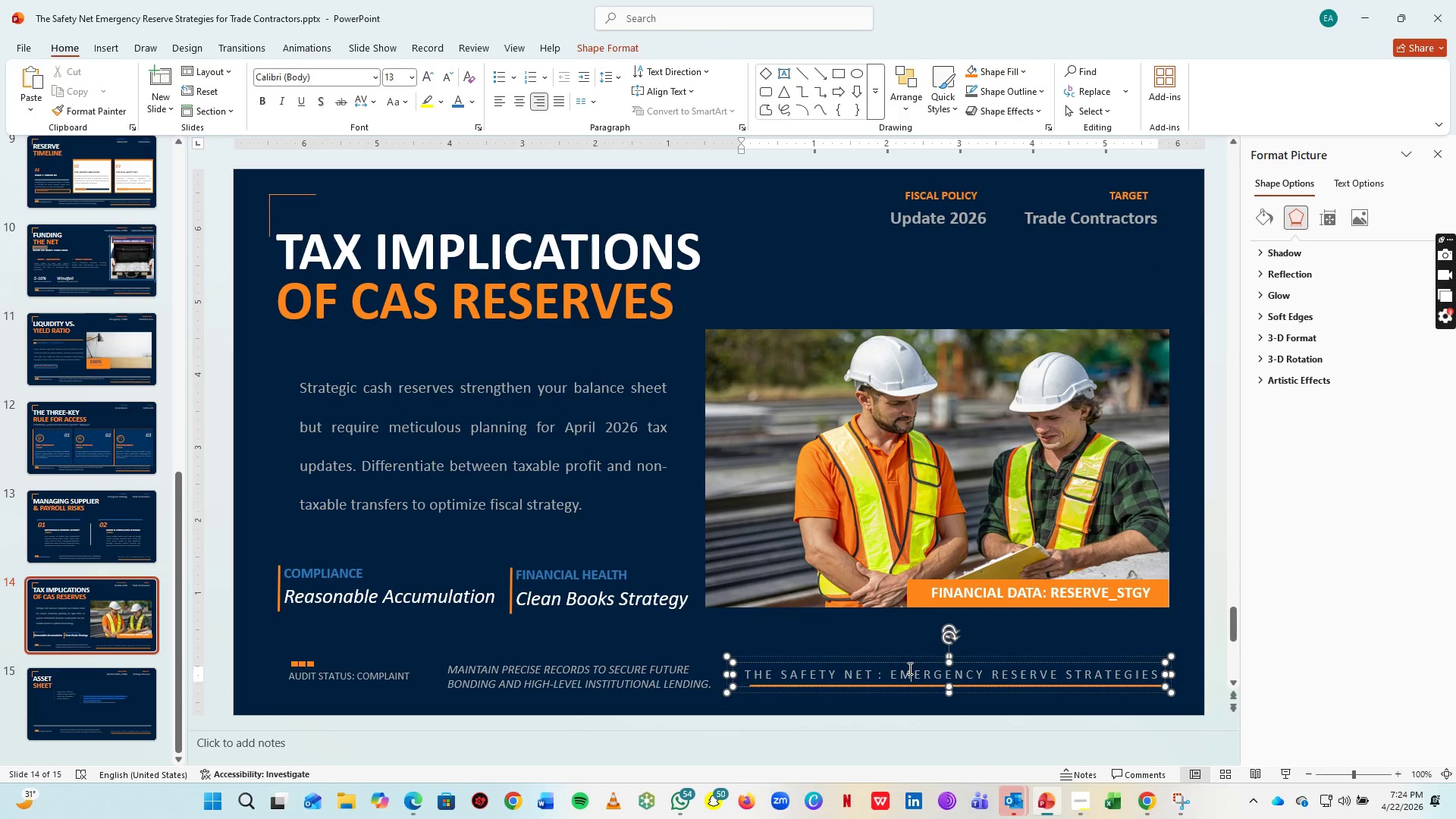 
key(Control+A)
 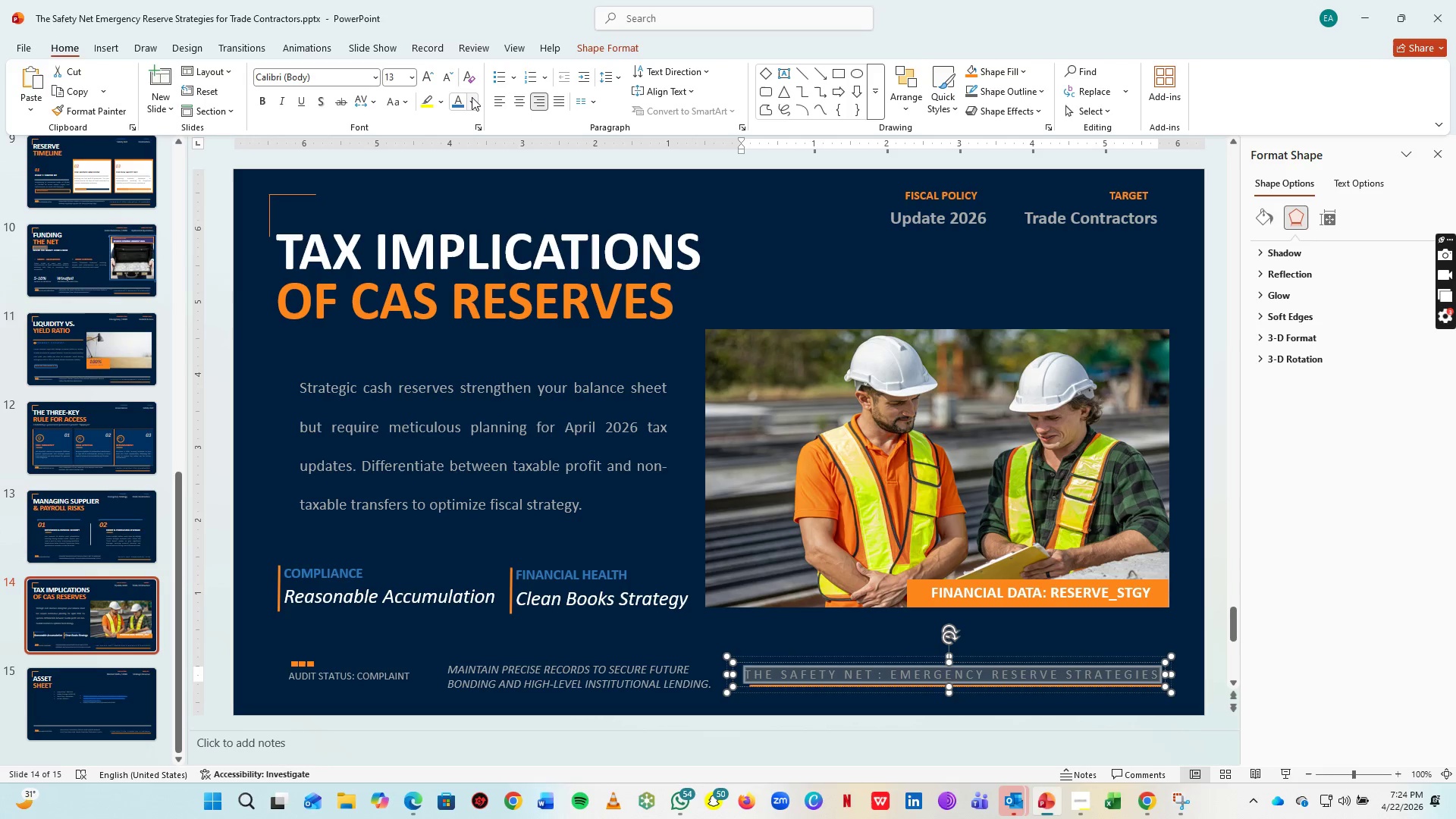 
left_click([472, 98])